 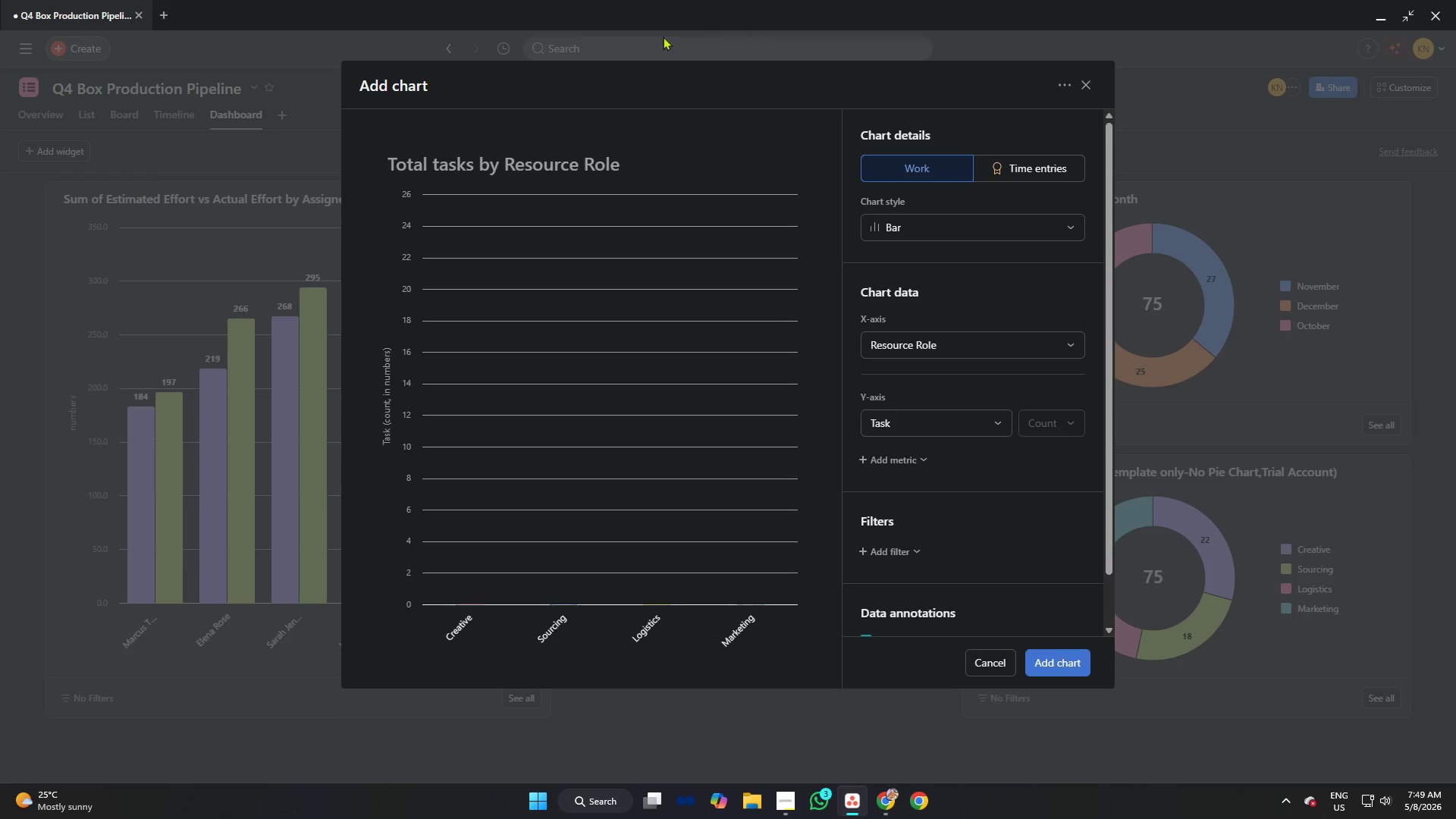 
left_click([953, 224])
 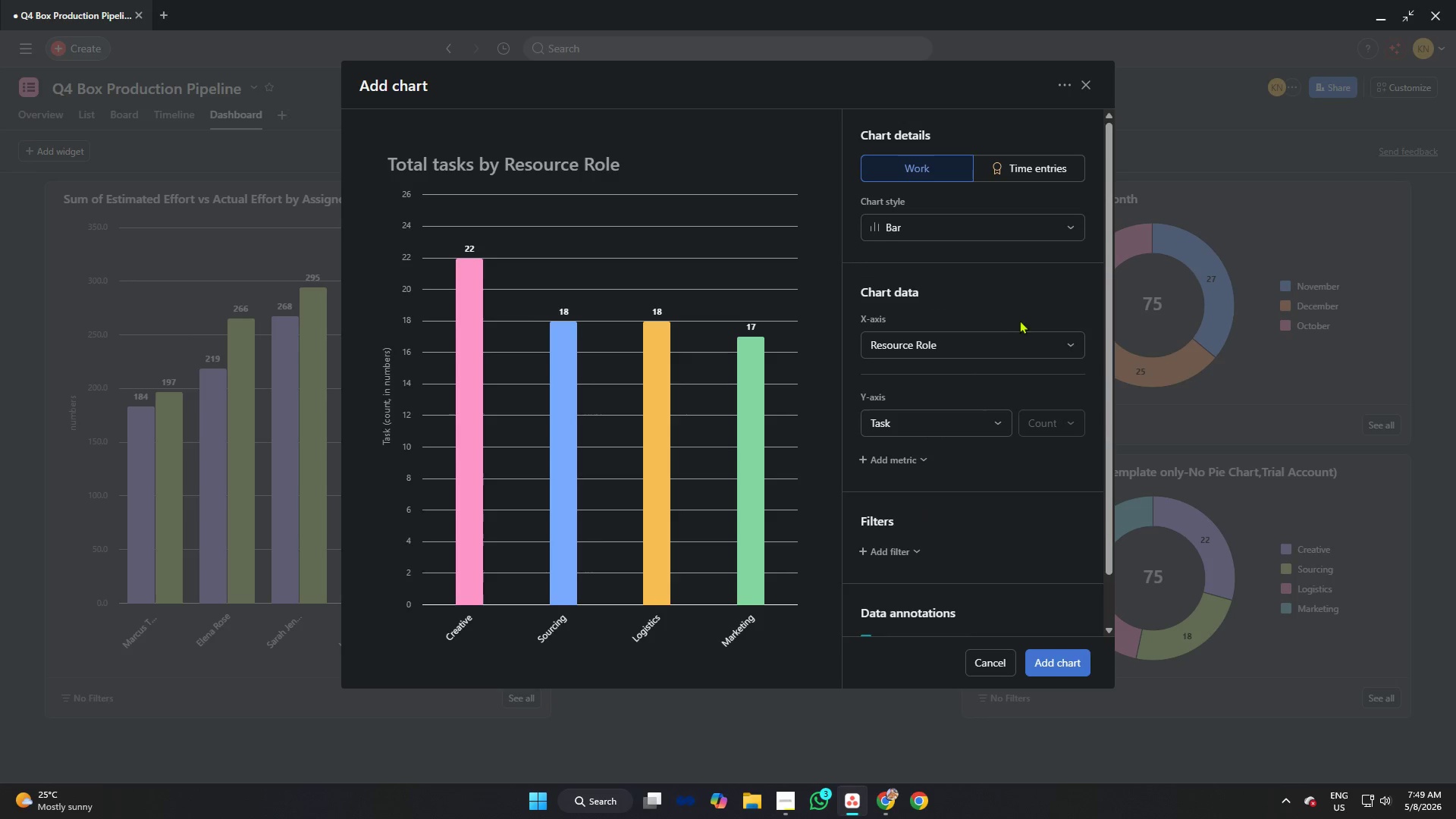 
left_click([974, 346])
 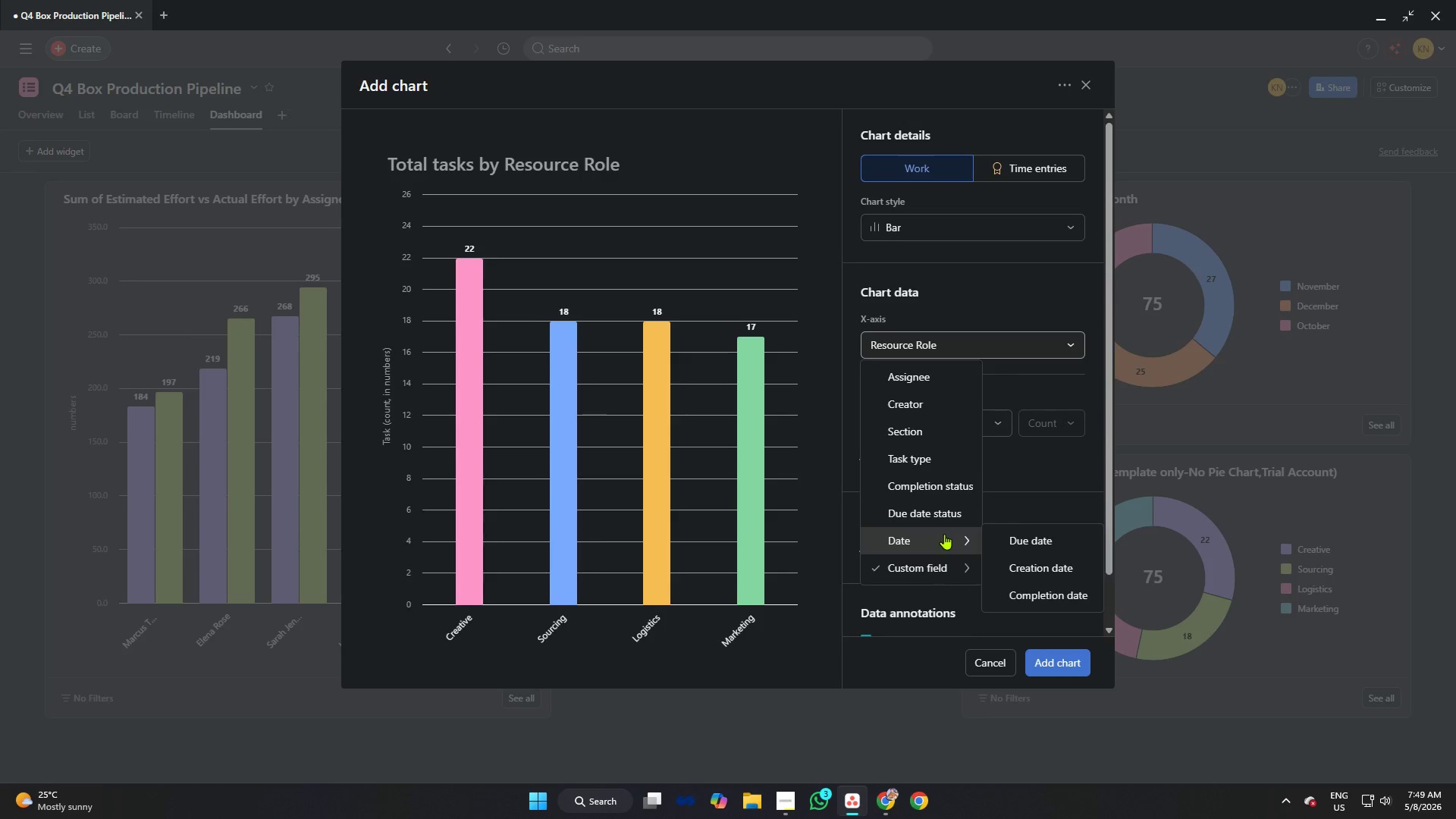 
wait(9.14)
 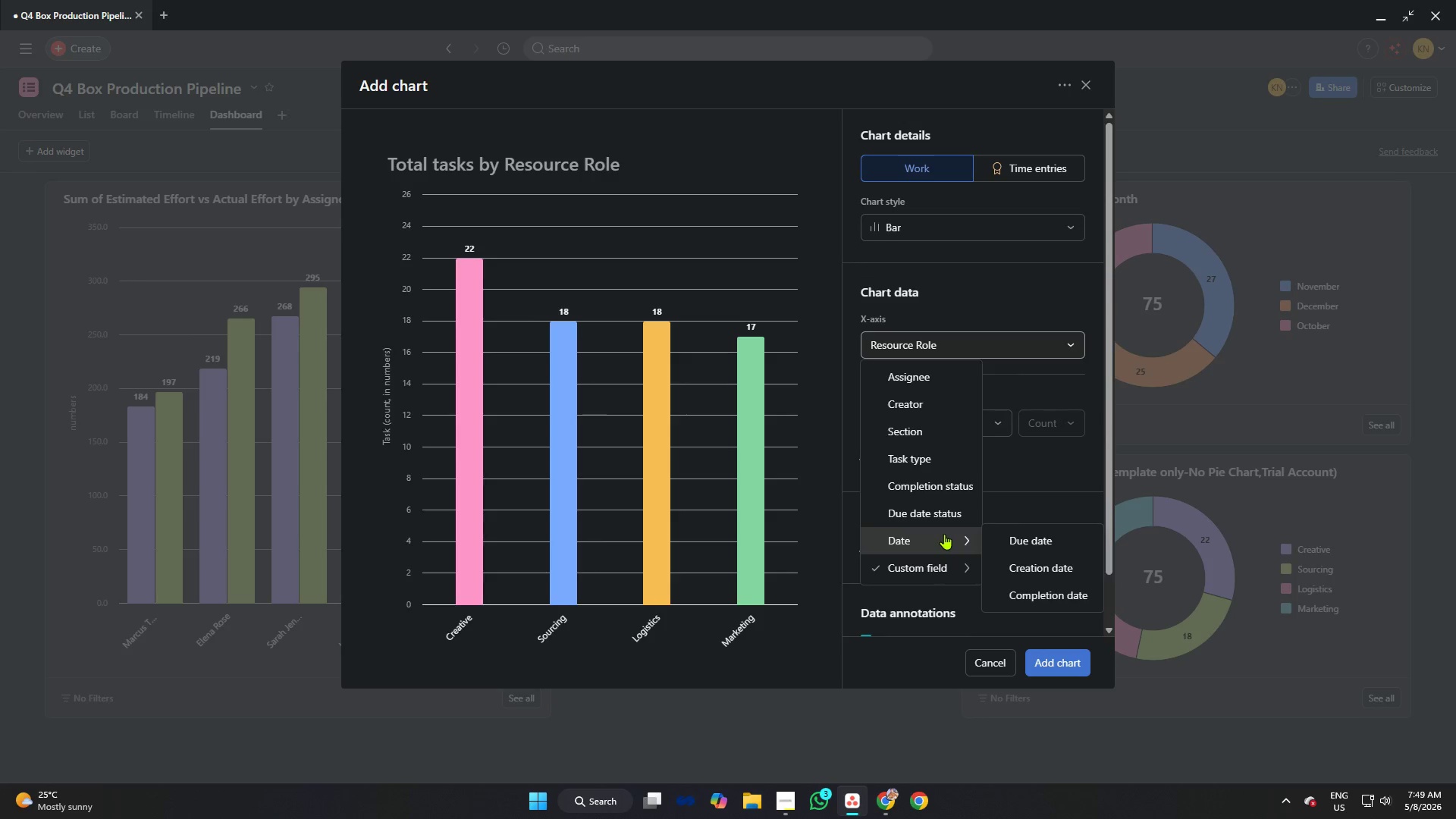 
left_click([943, 474])
 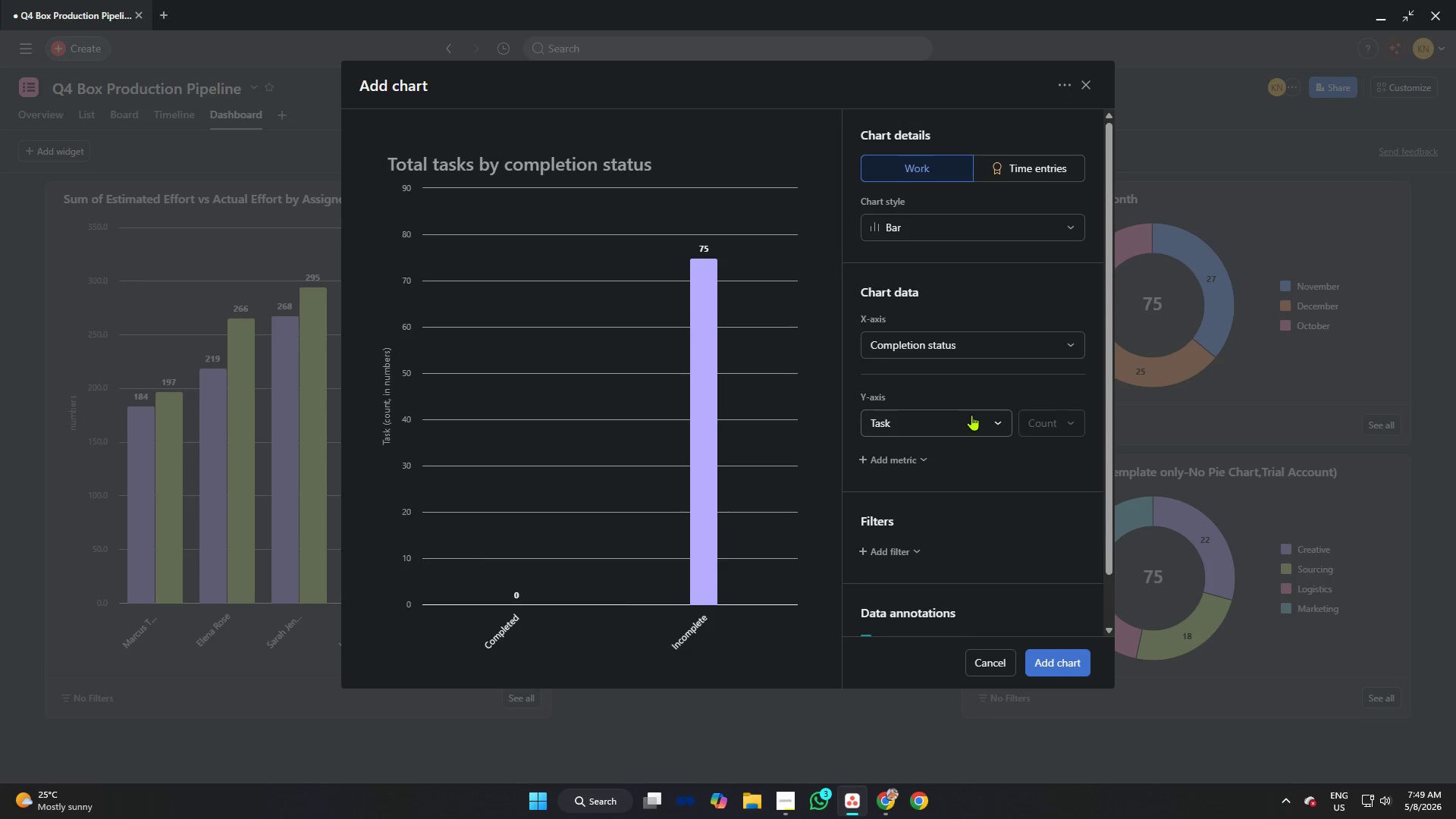 
left_click([971, 415])
 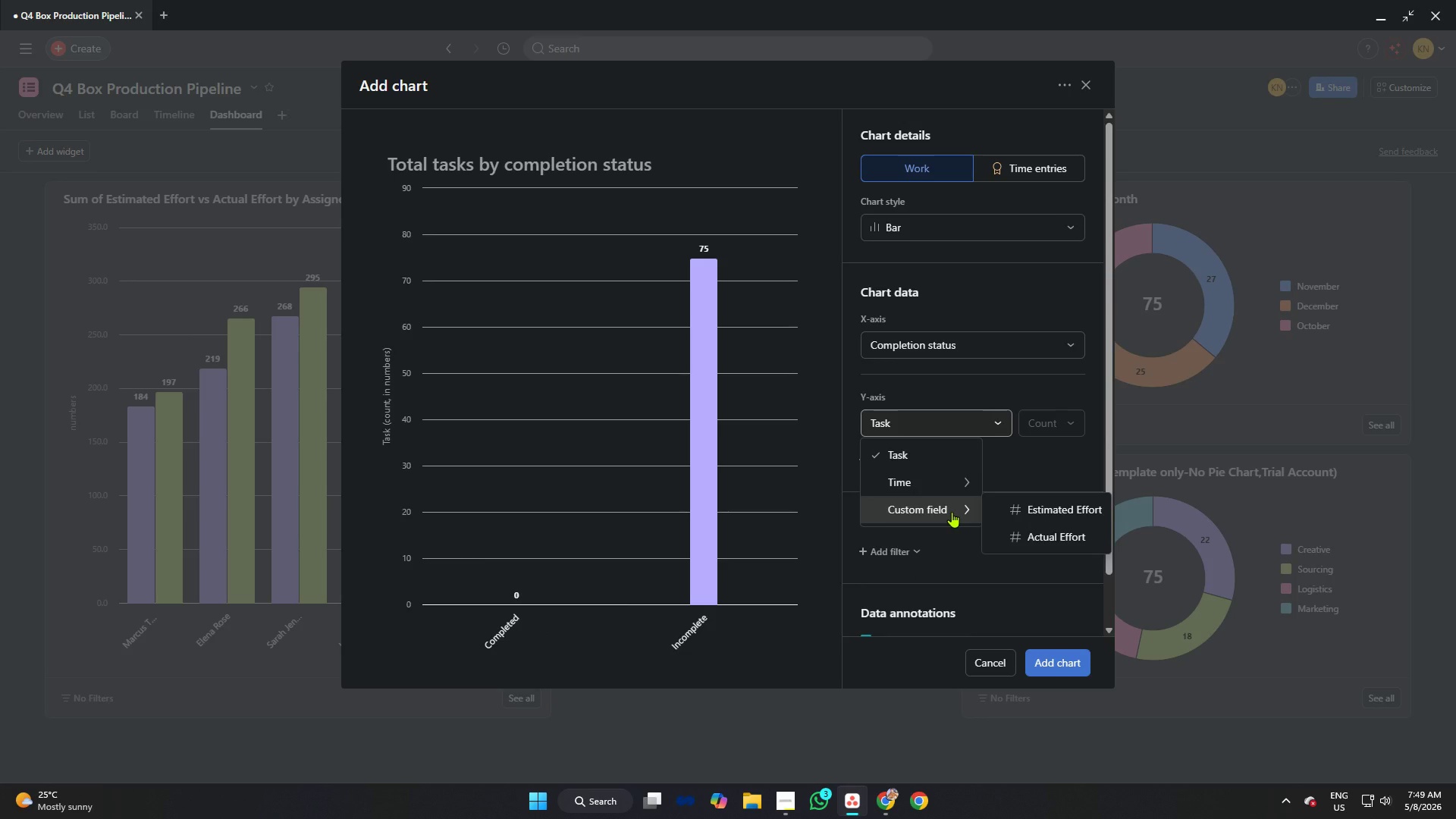 
mouse_move([946, 478])
 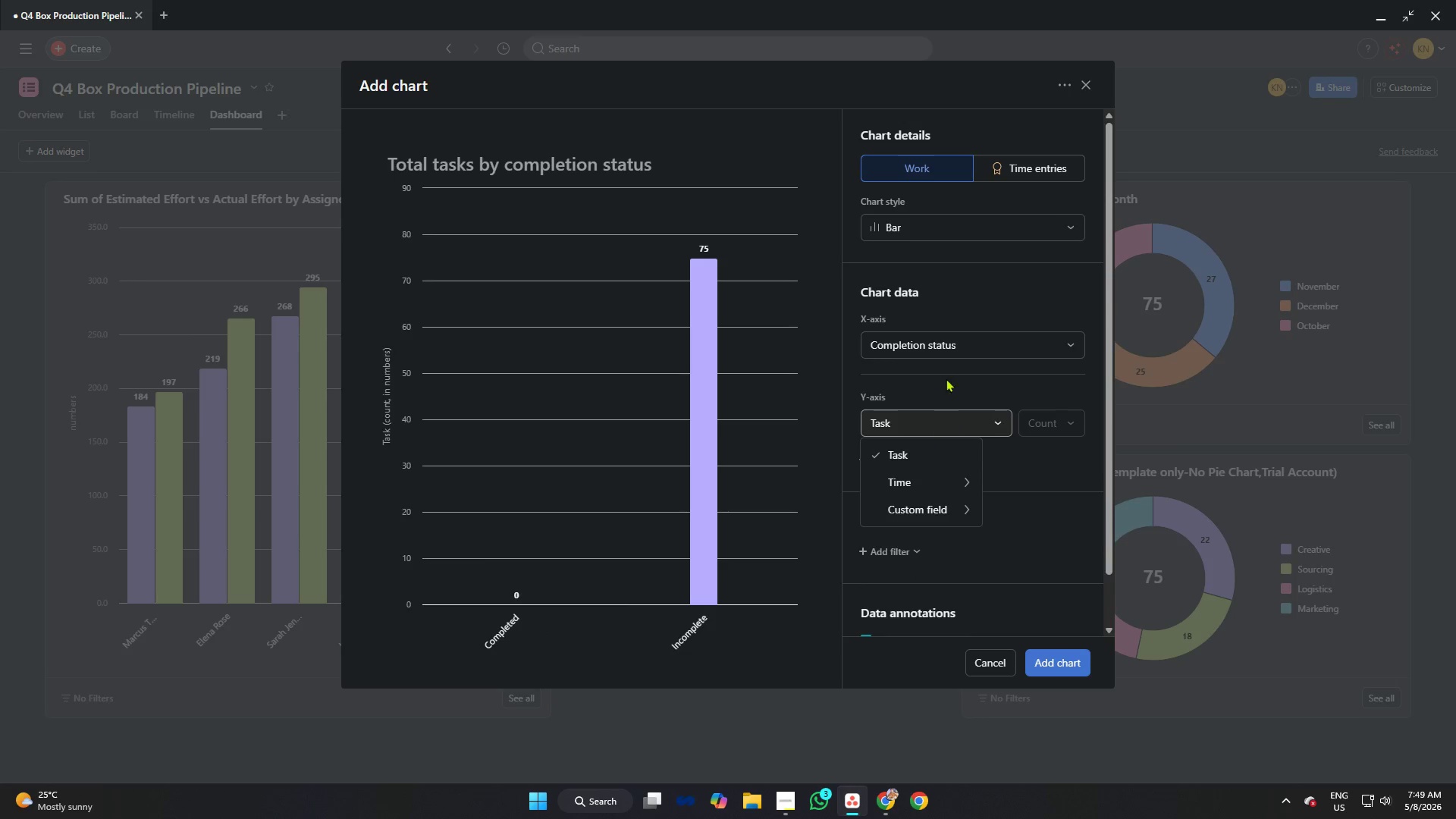 
left_click([946, 378])
 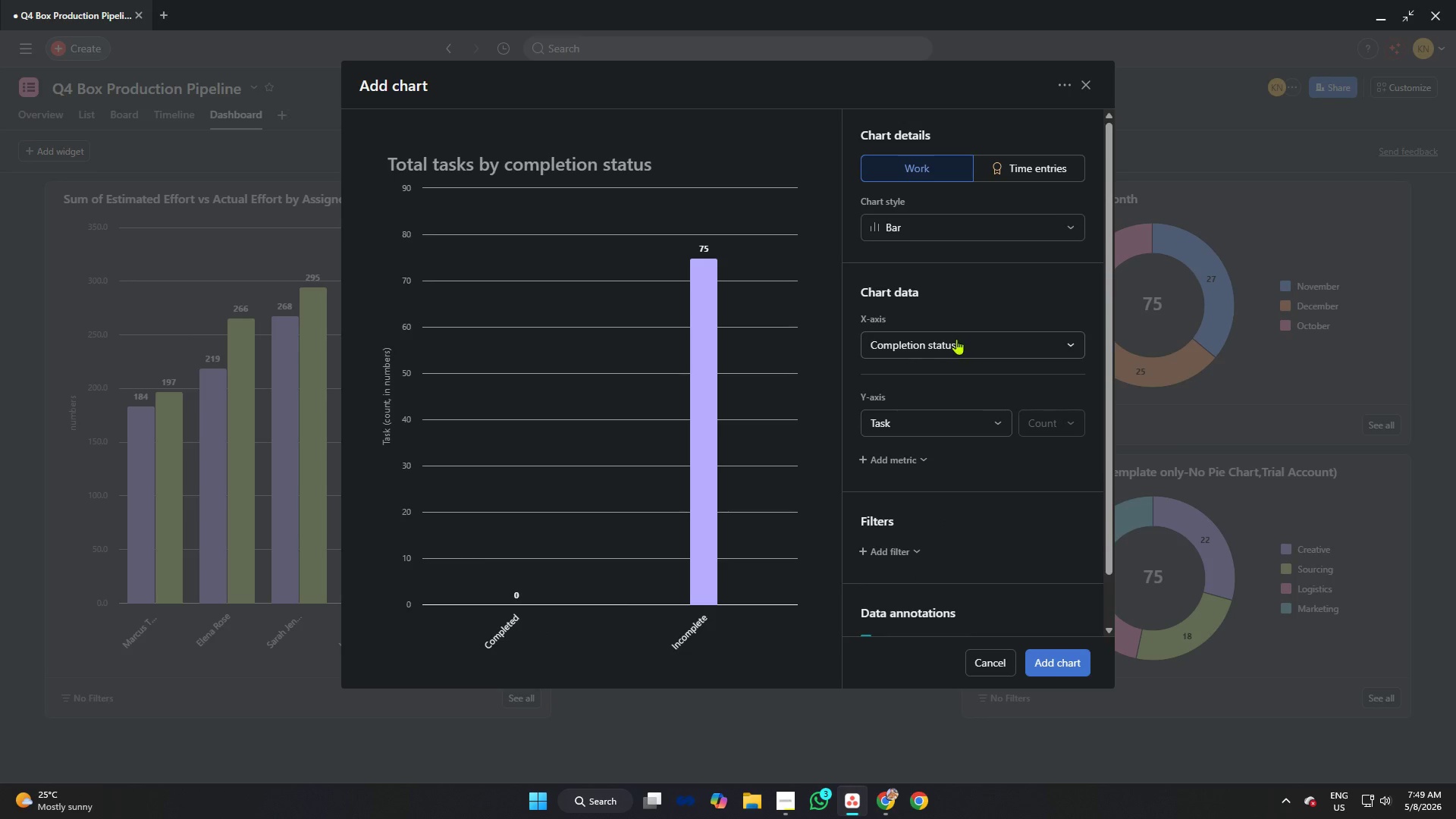 
left_click([956, 338])
 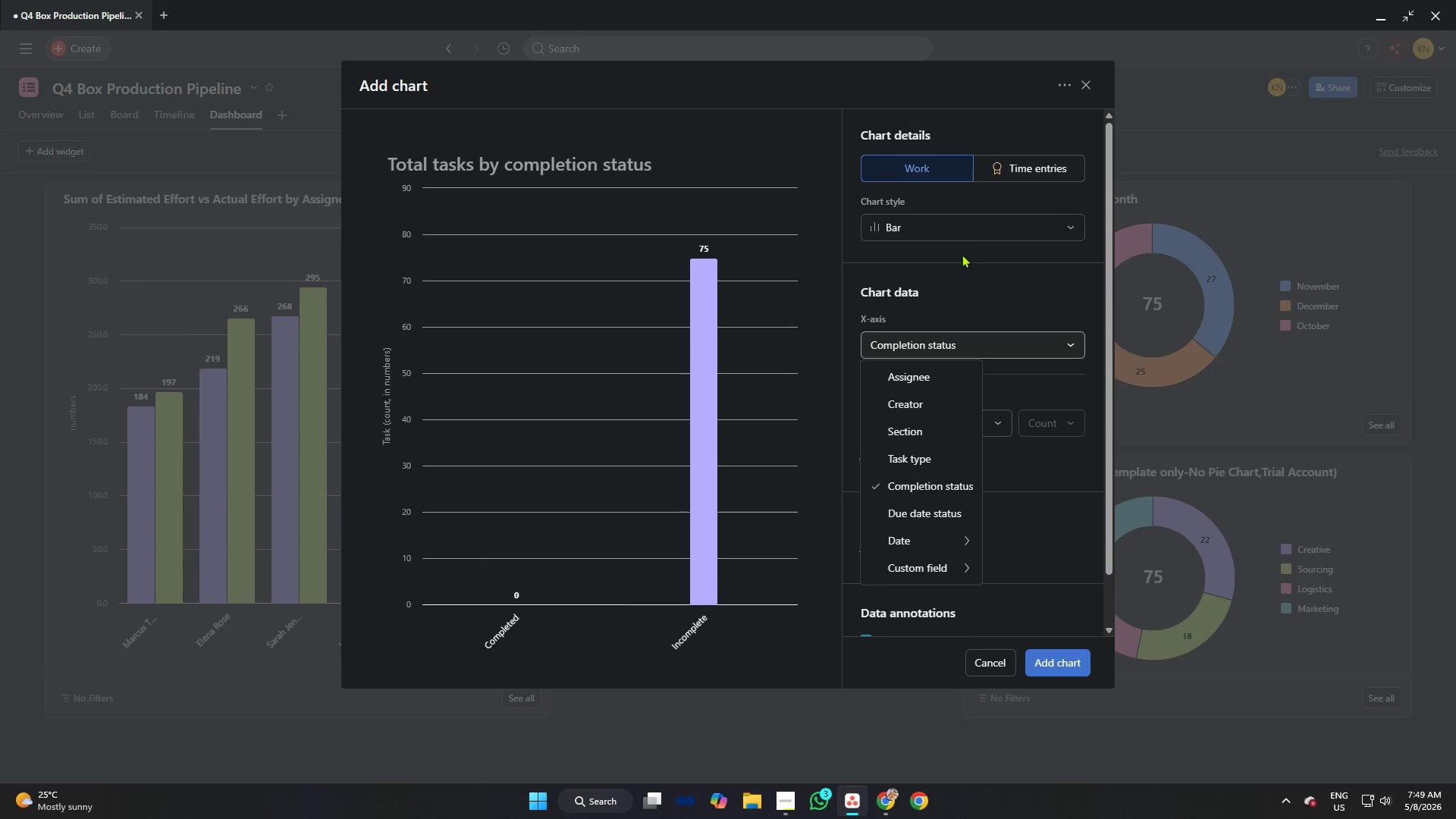 
left_click([960, 215])
 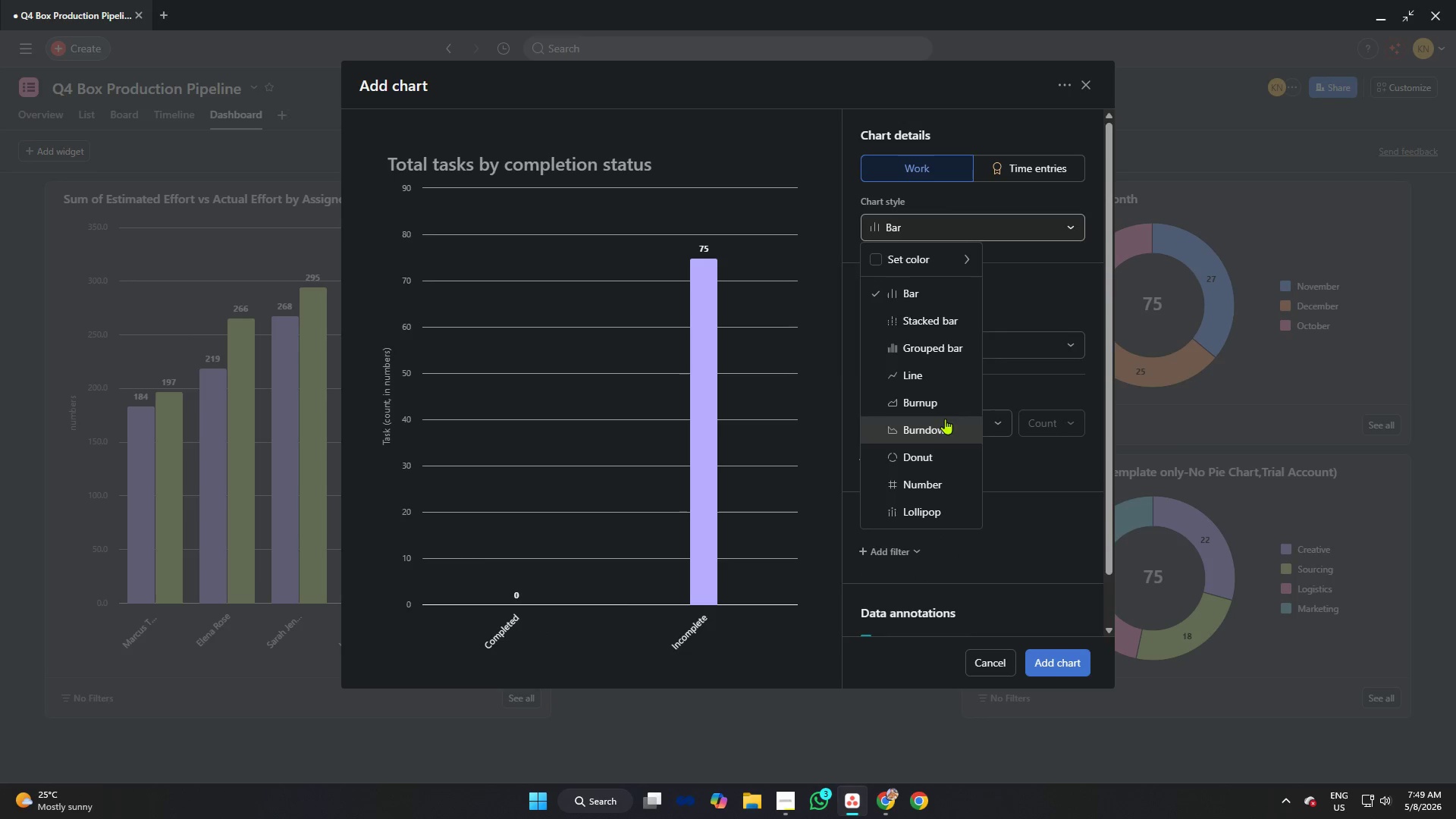 
left_click([930, 380])
 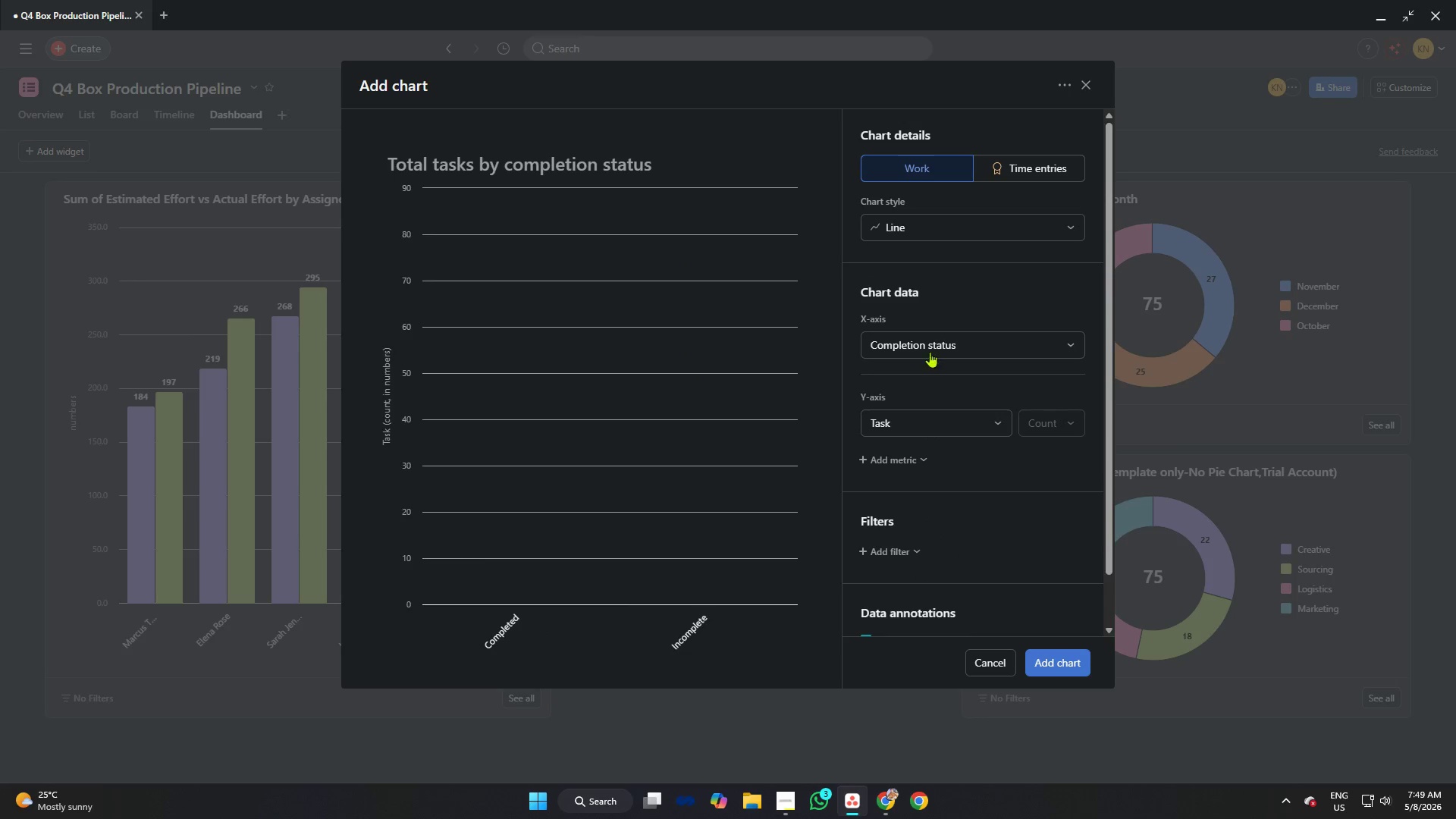 
left_click([930, 347])
 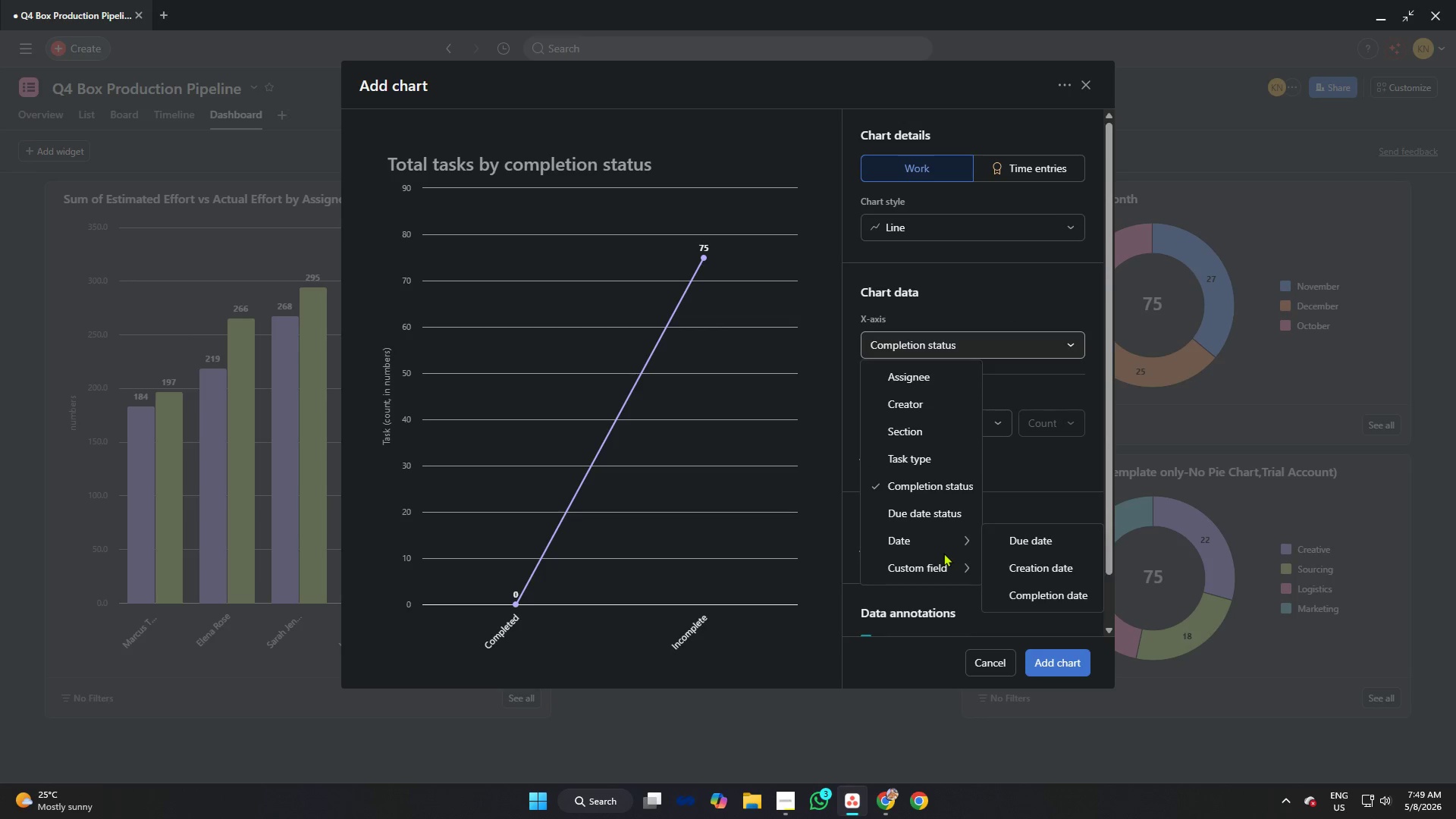 
wait(6.31)
 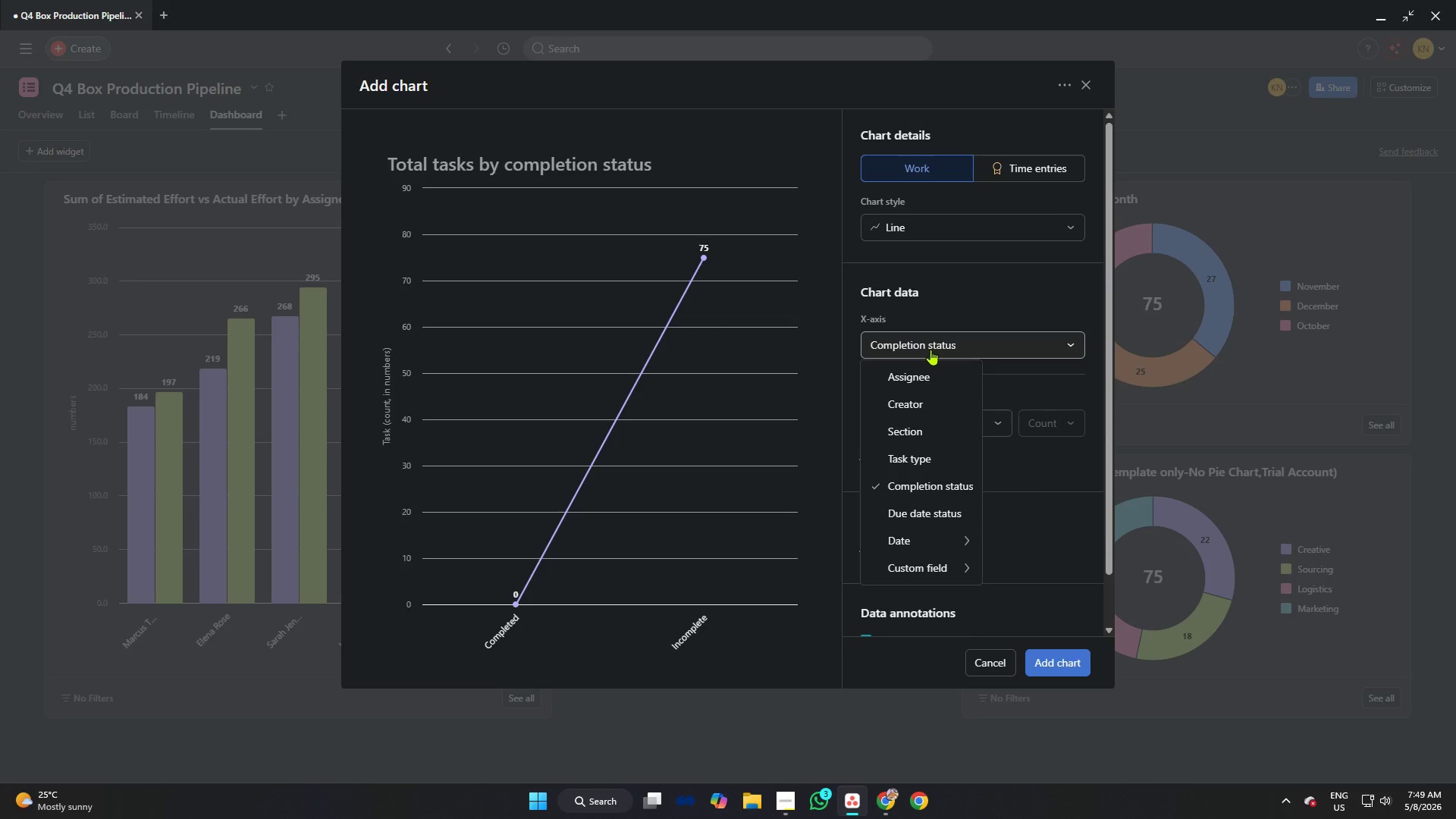 
mouse_move([948, 534])
 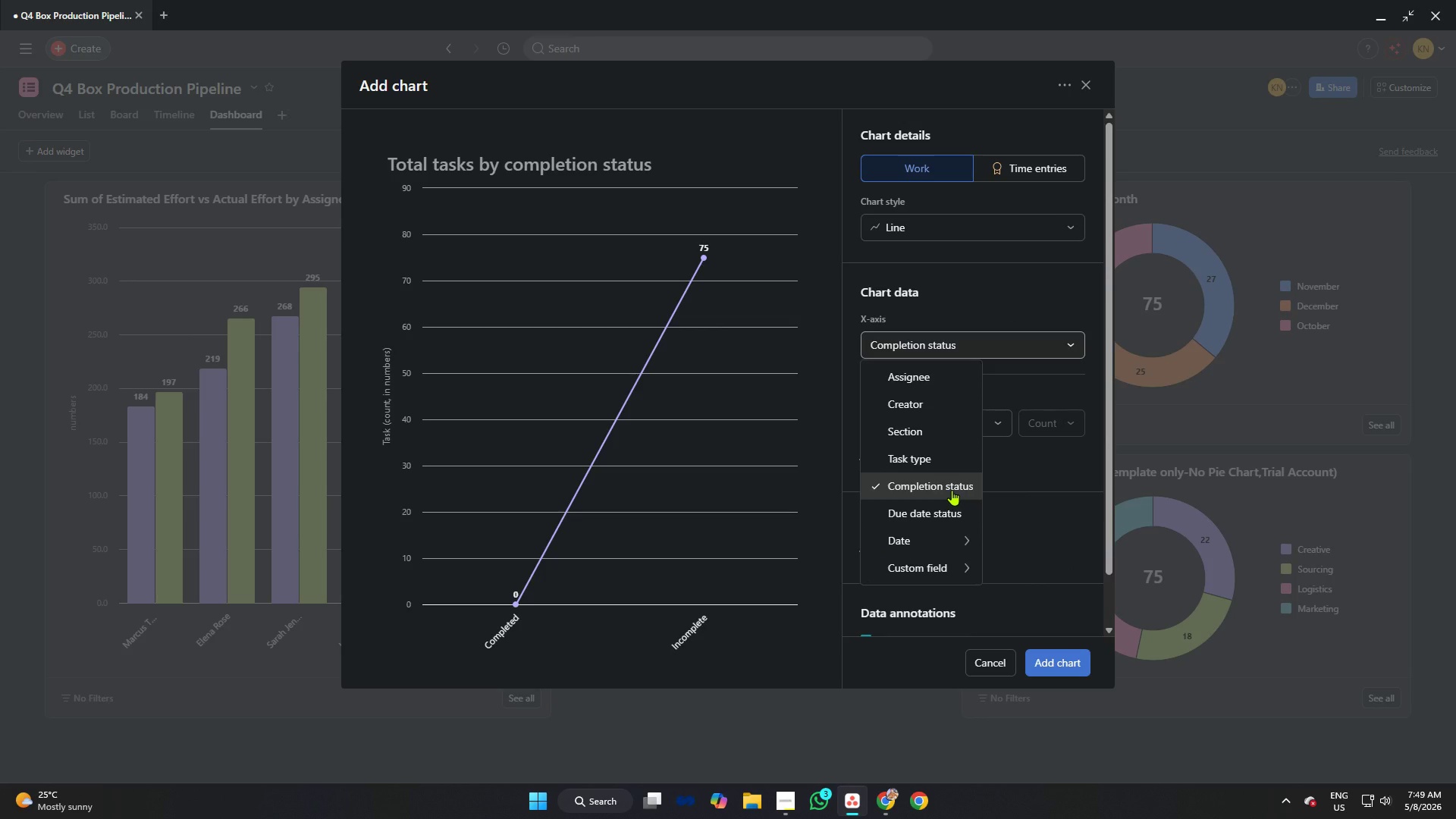 
left_click([952, 490])
 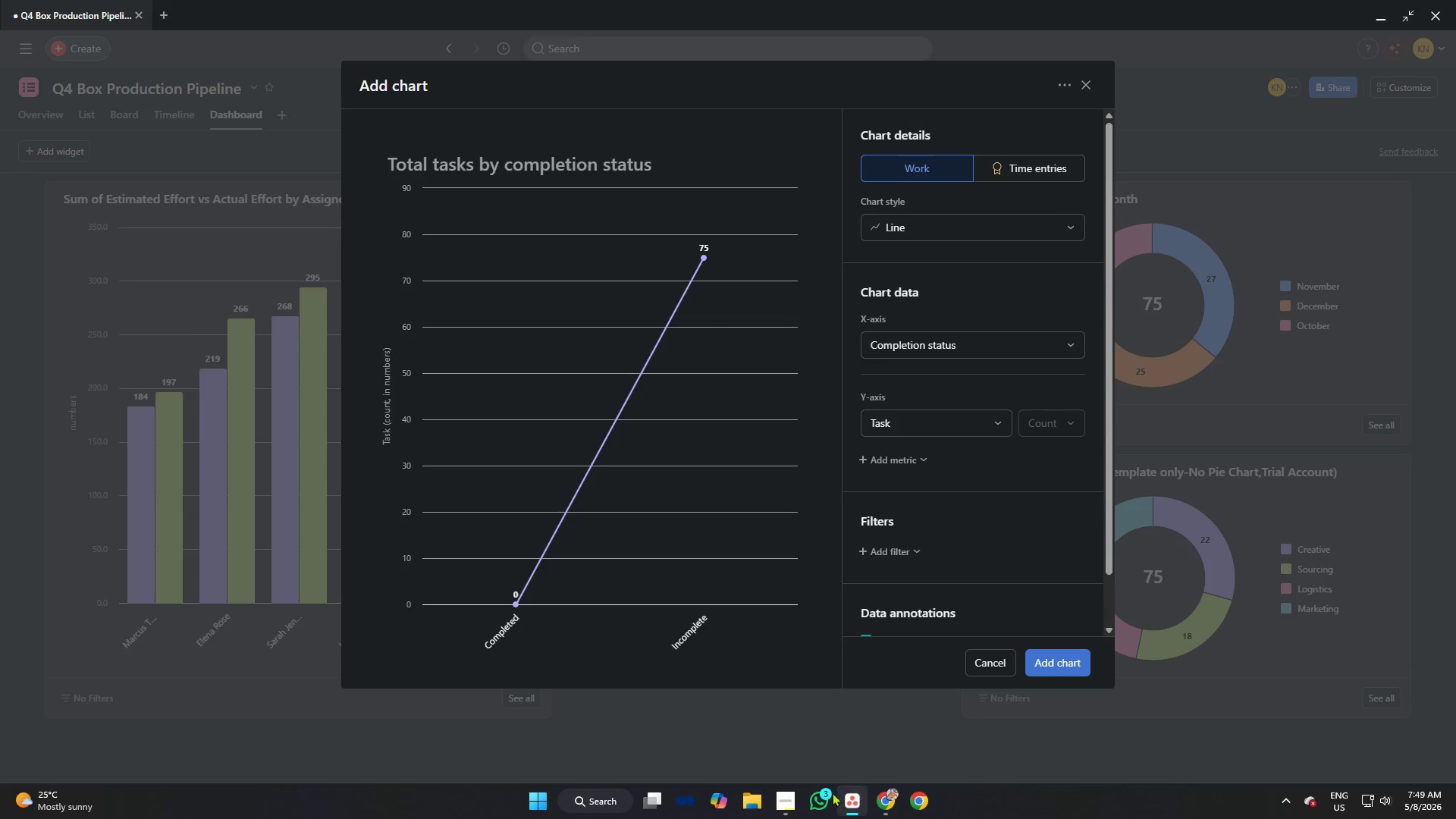 
left_click([786, 794])